 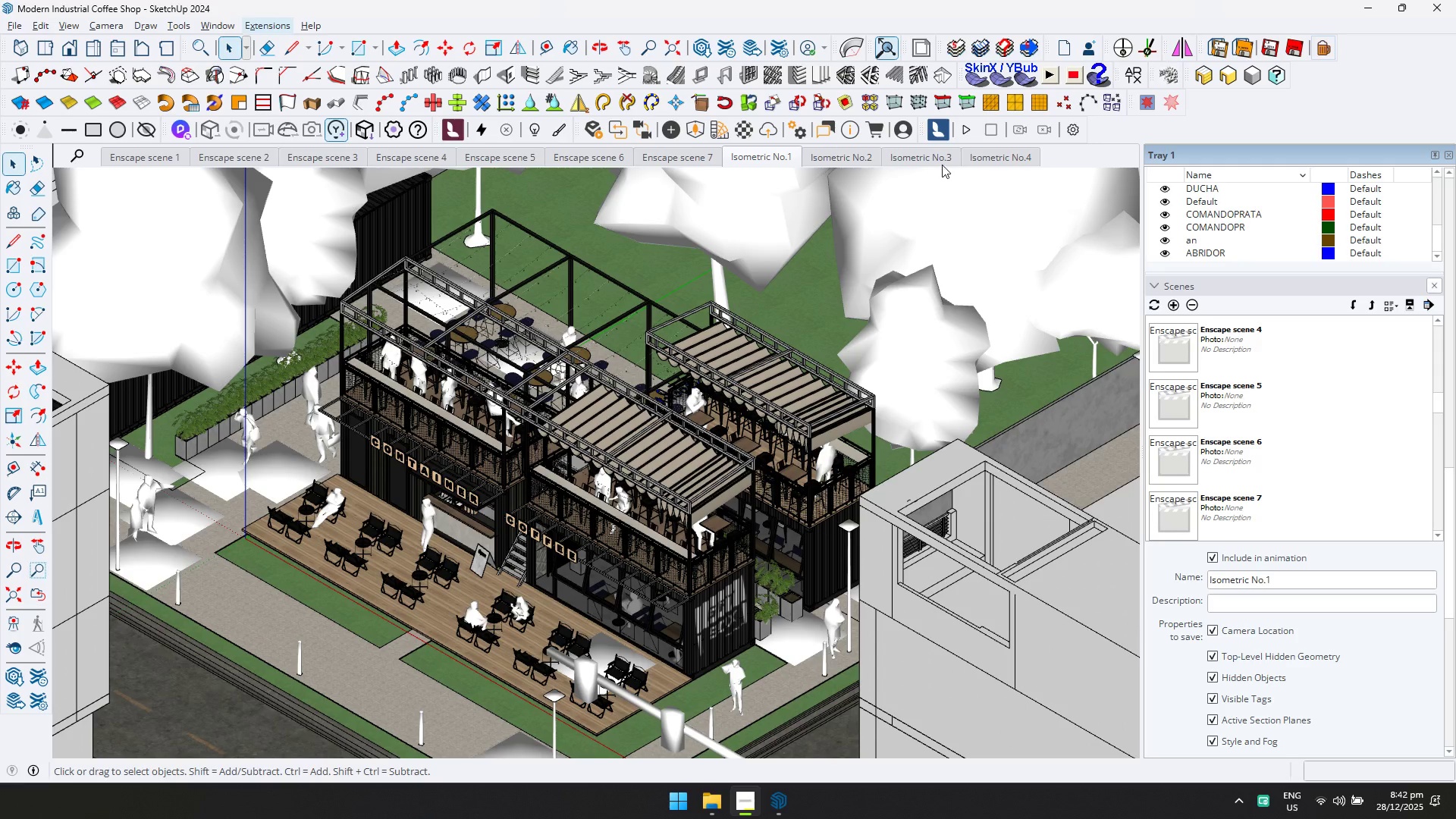 
left_click([1106, 133])
 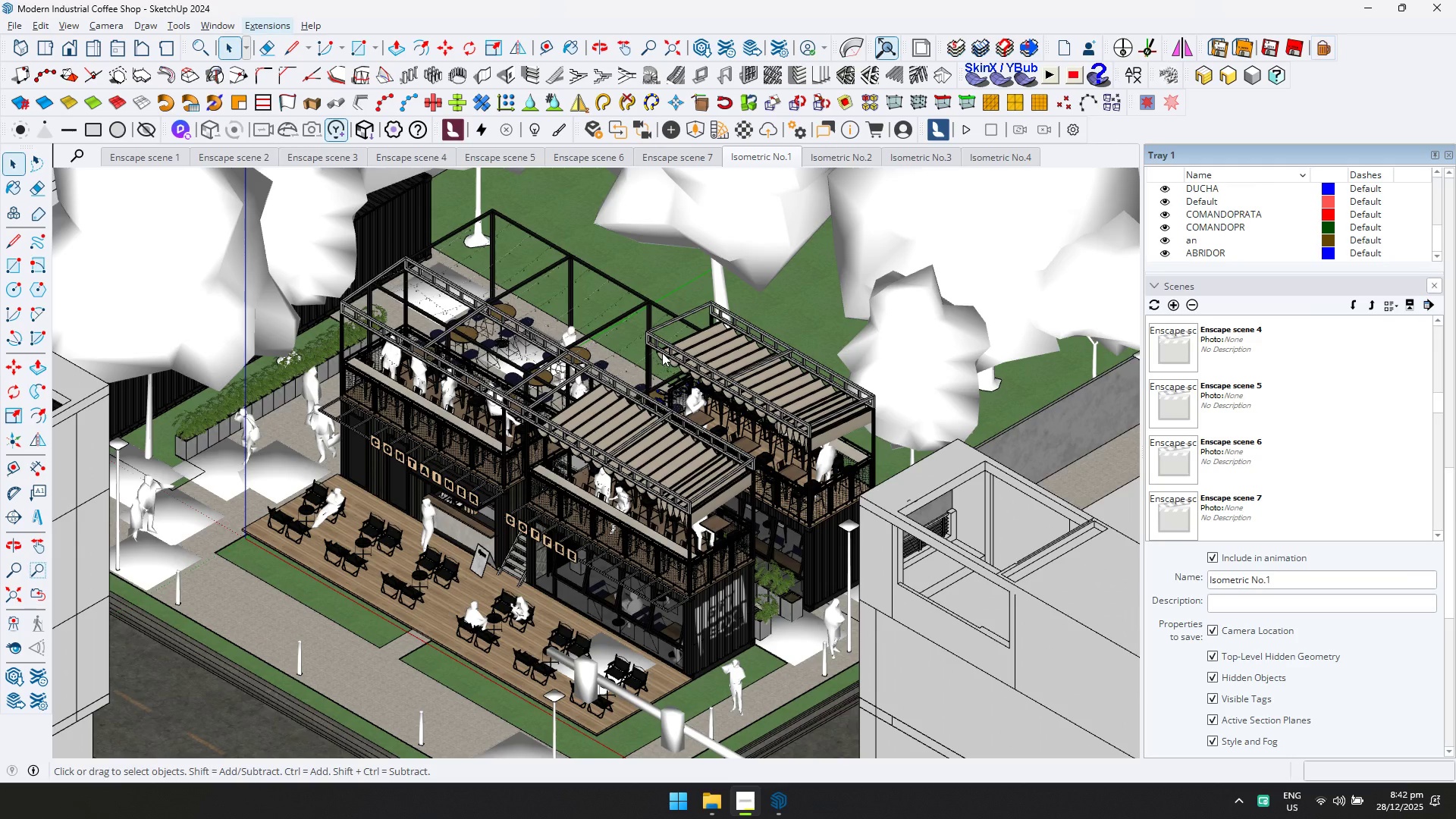 
wait(28.73)
 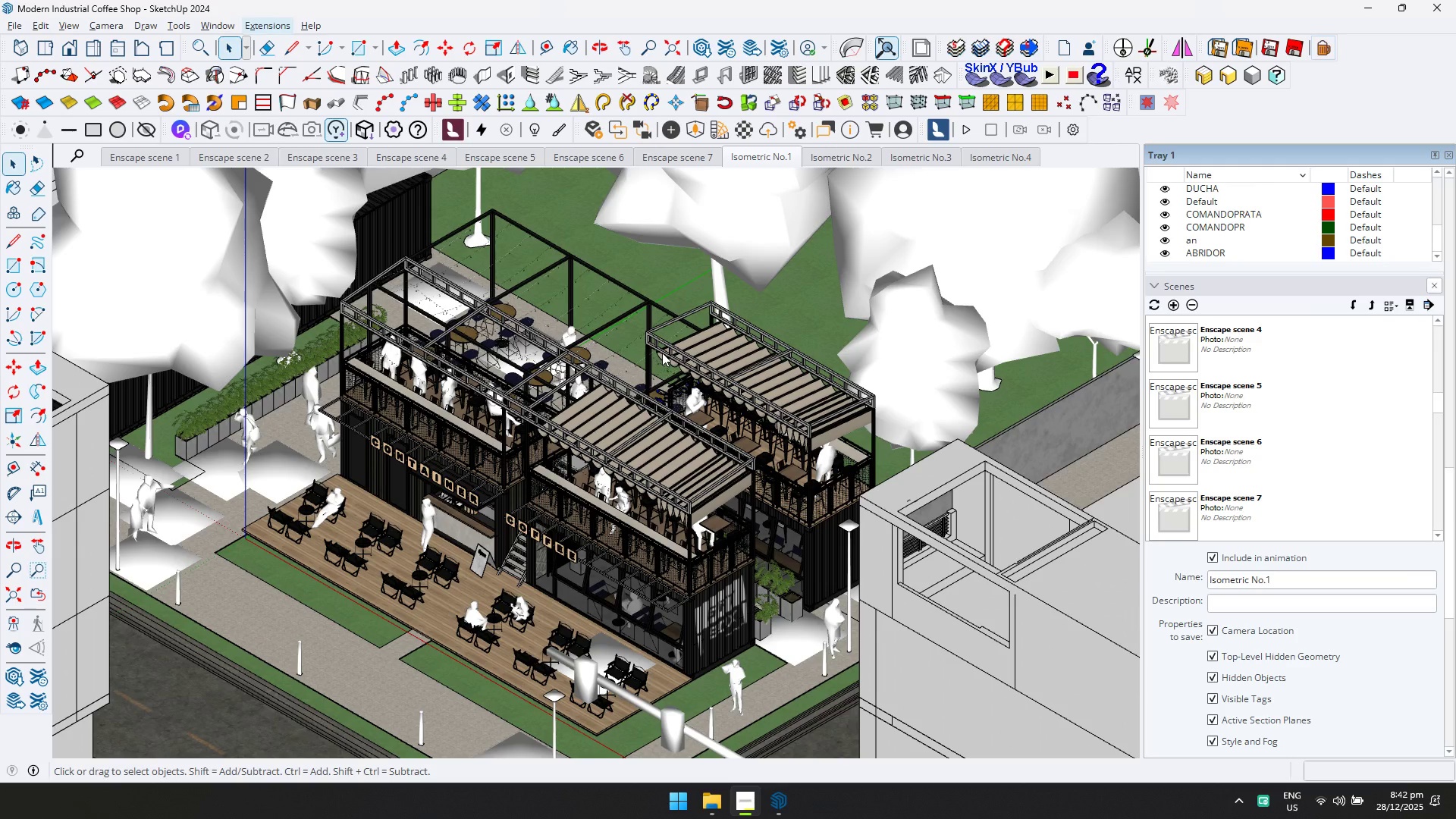 
left_click([1357, 69])
 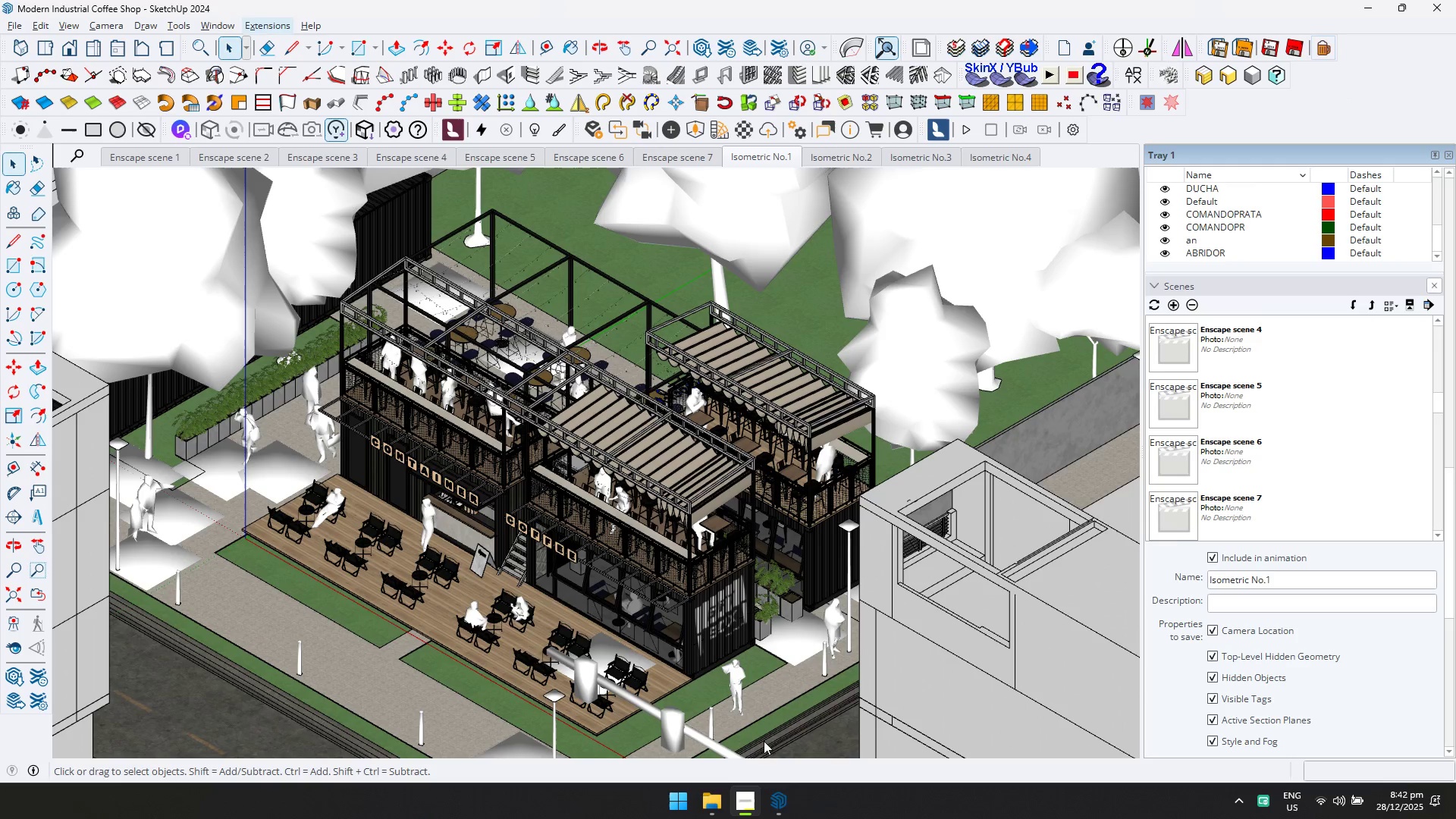 
left_click([783, 800])
 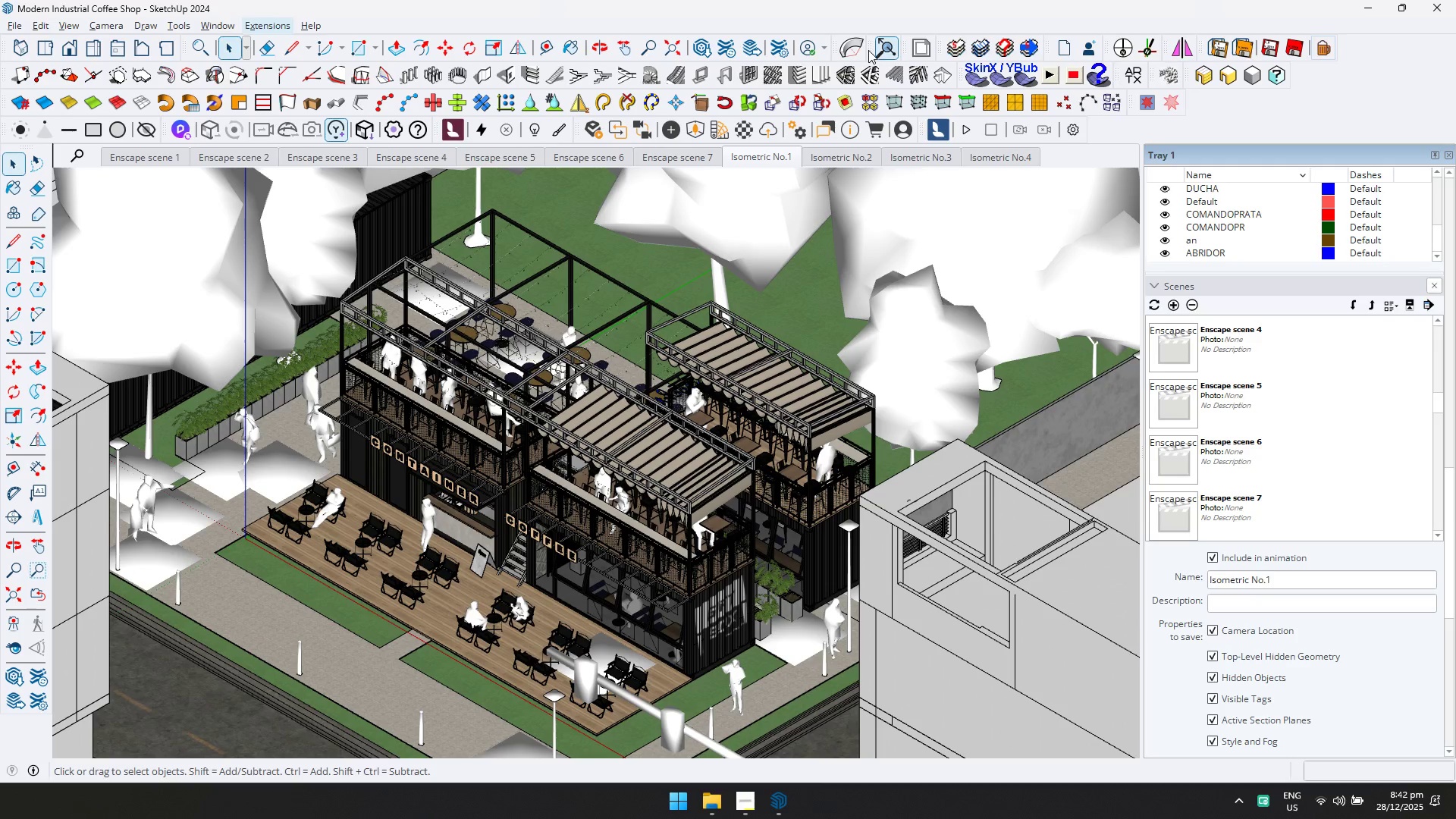 
double_click([856, 0])
 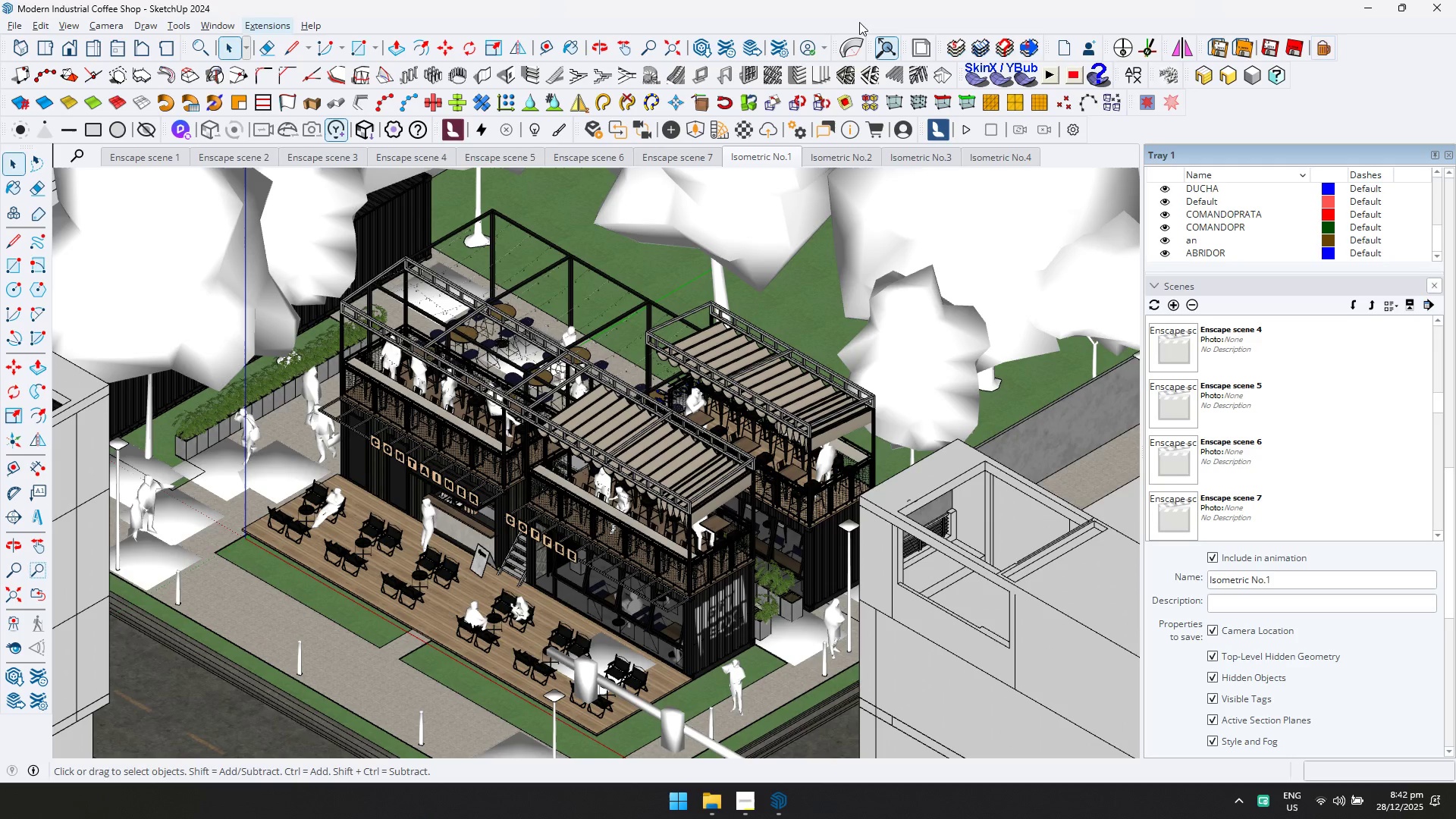 
triple_click([856, 0])
 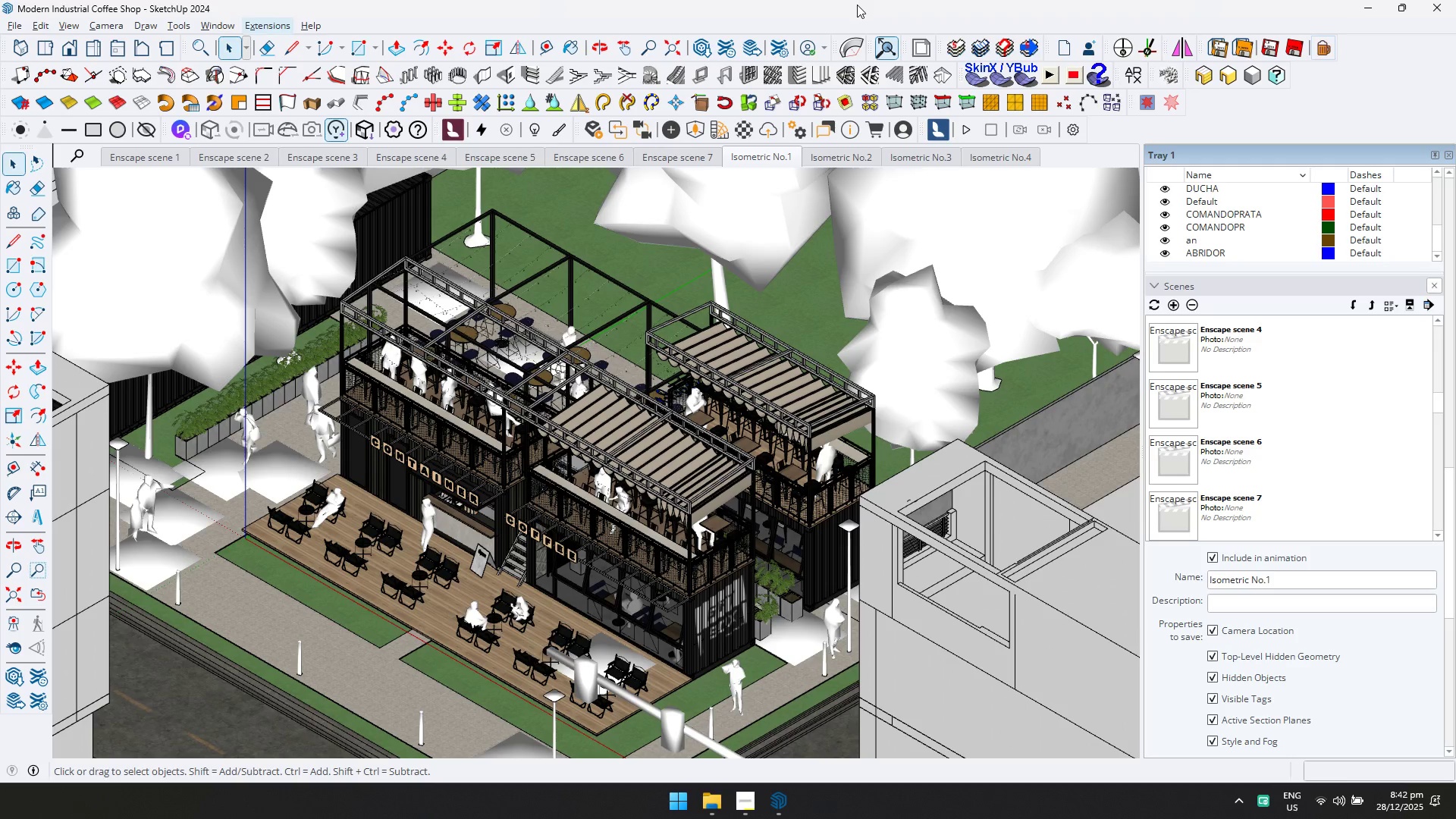 
triple_click([857, 5])
 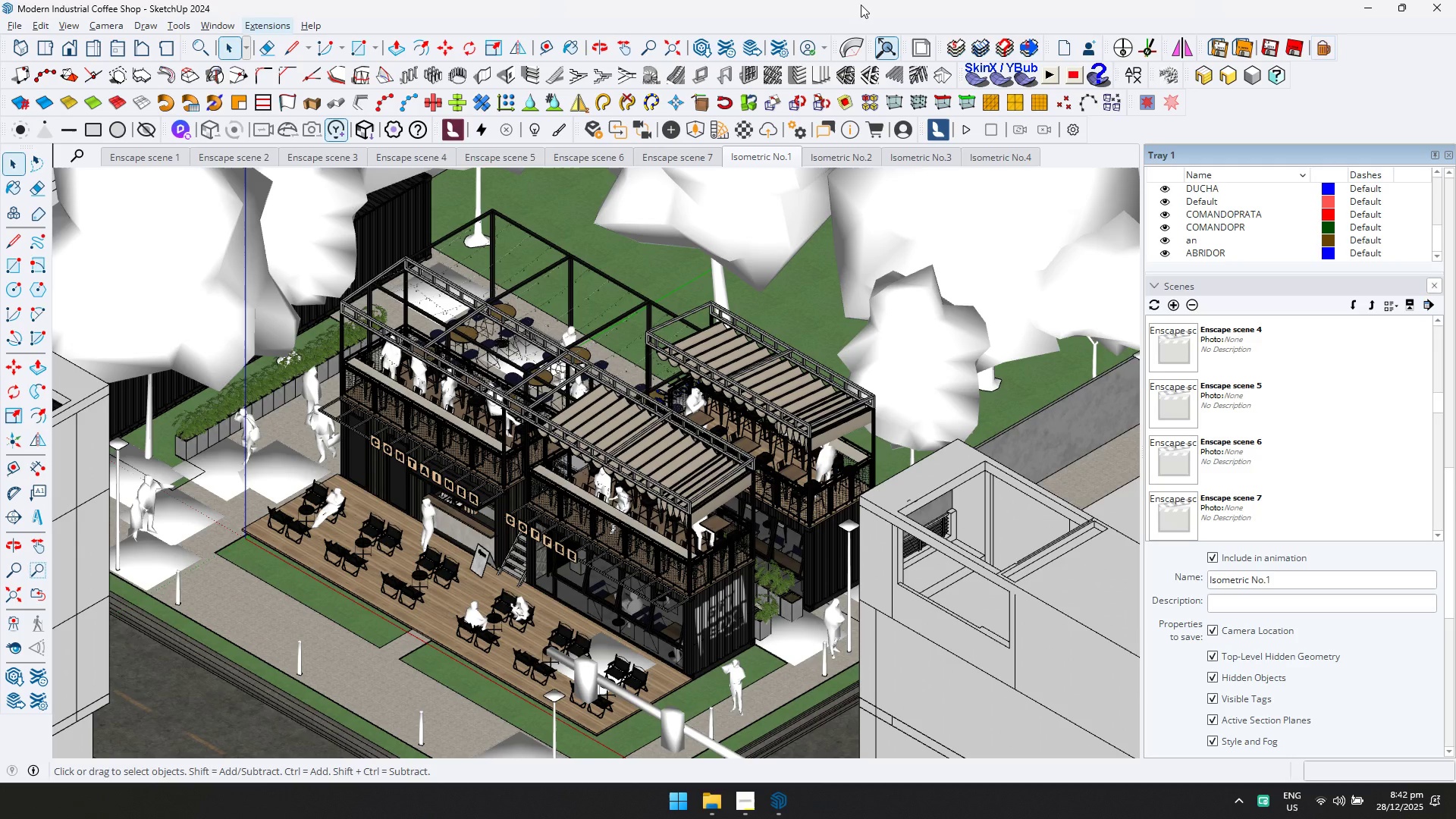 
triple_click([861, 5])
 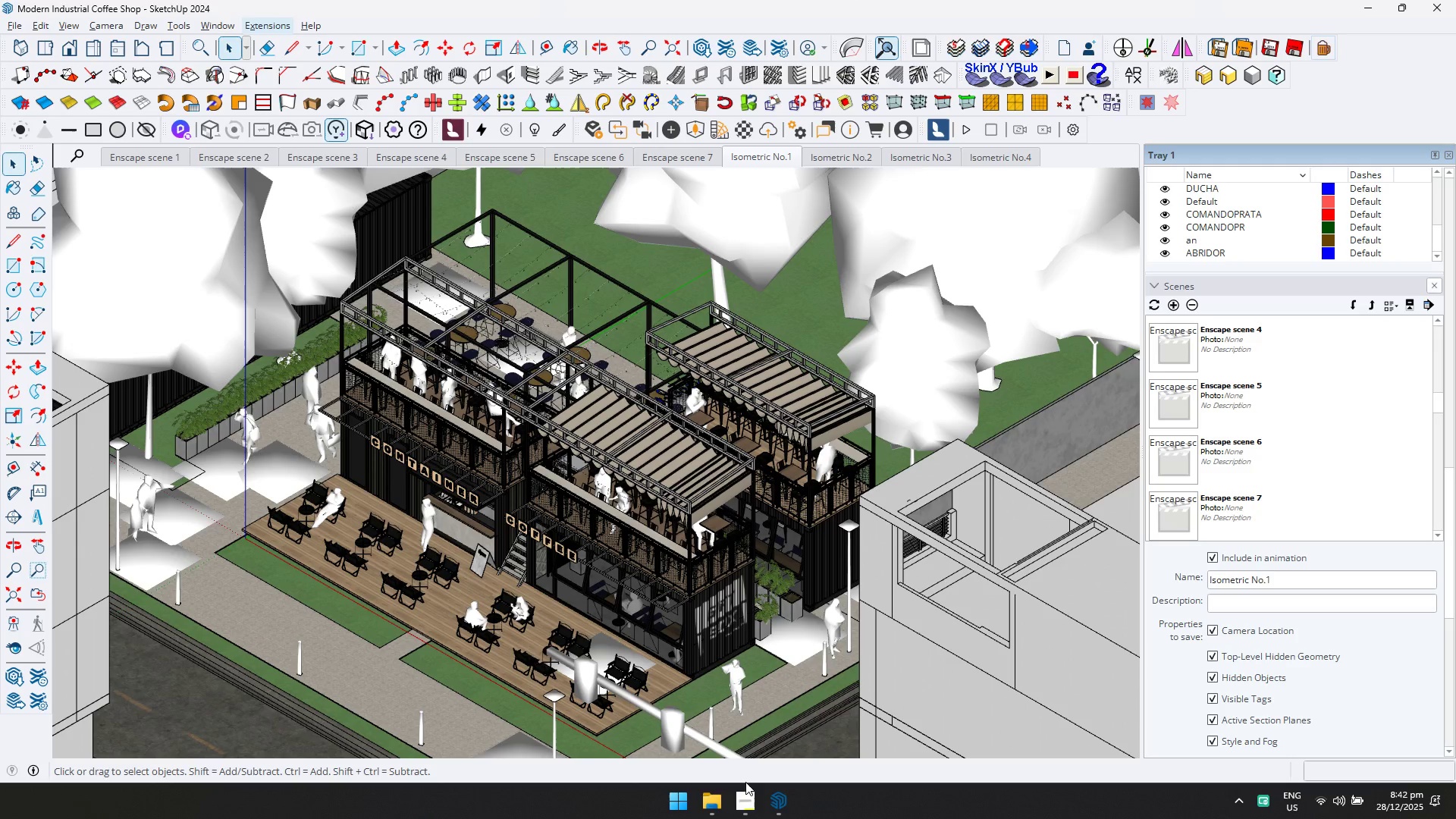 
left_click([745, 801])